 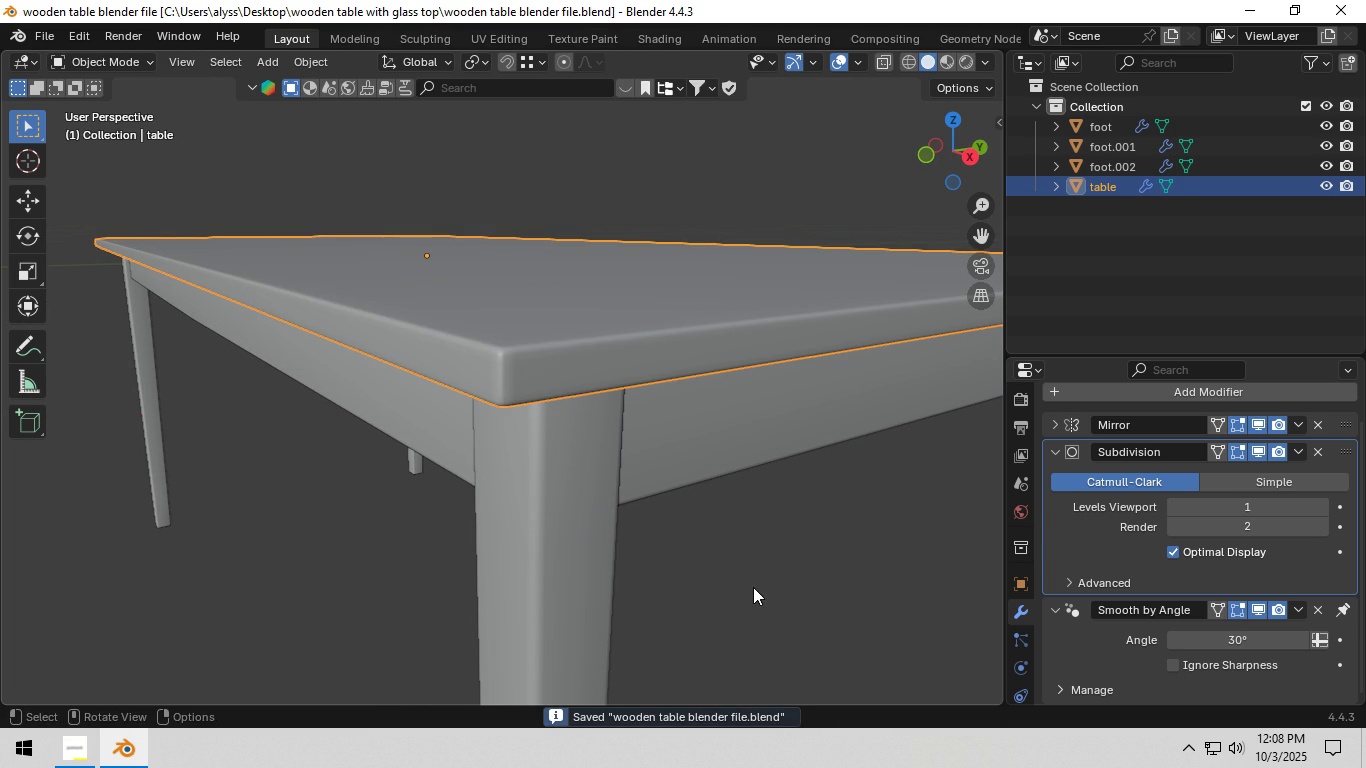 
scroll: coordinate [753, 587], scroll_direction: down, amount: 4.0
 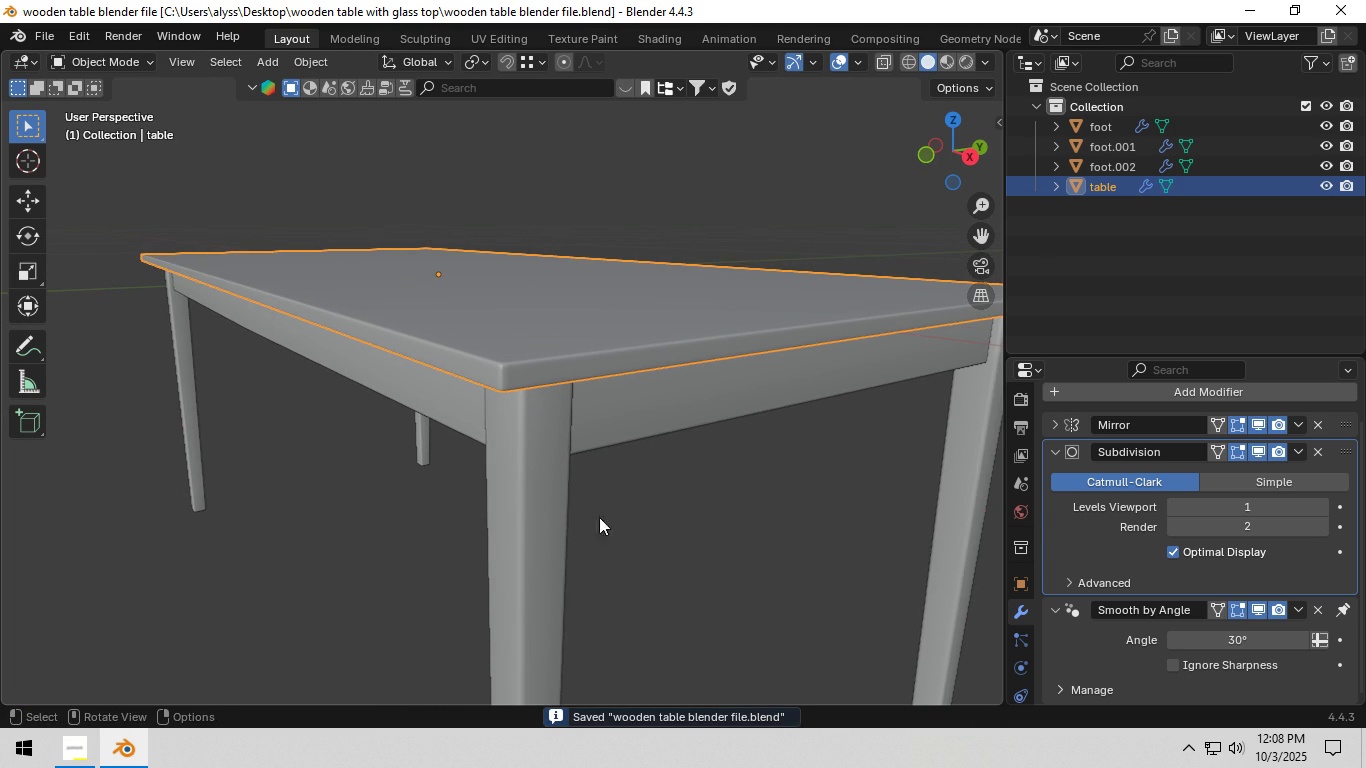 
left_click([561, 503])
 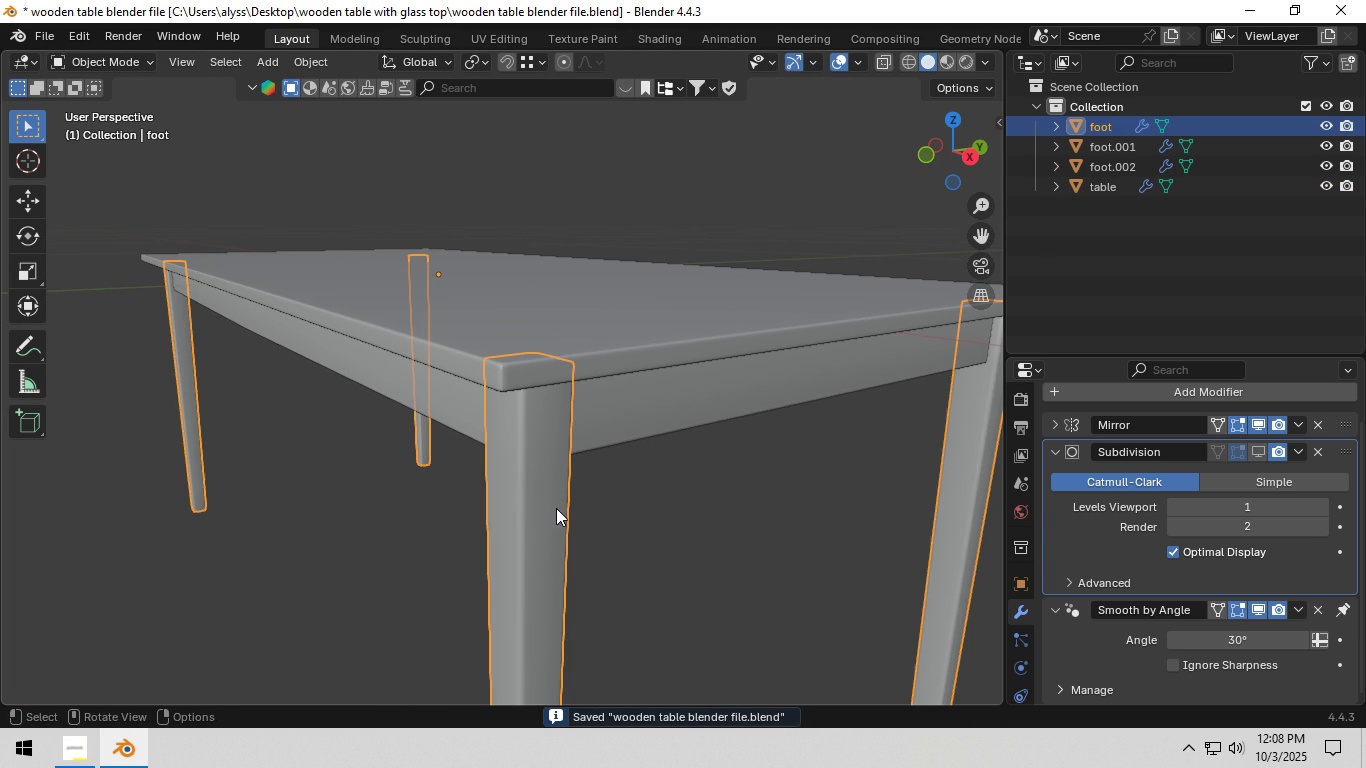 
key(Control+ControlLeft)
 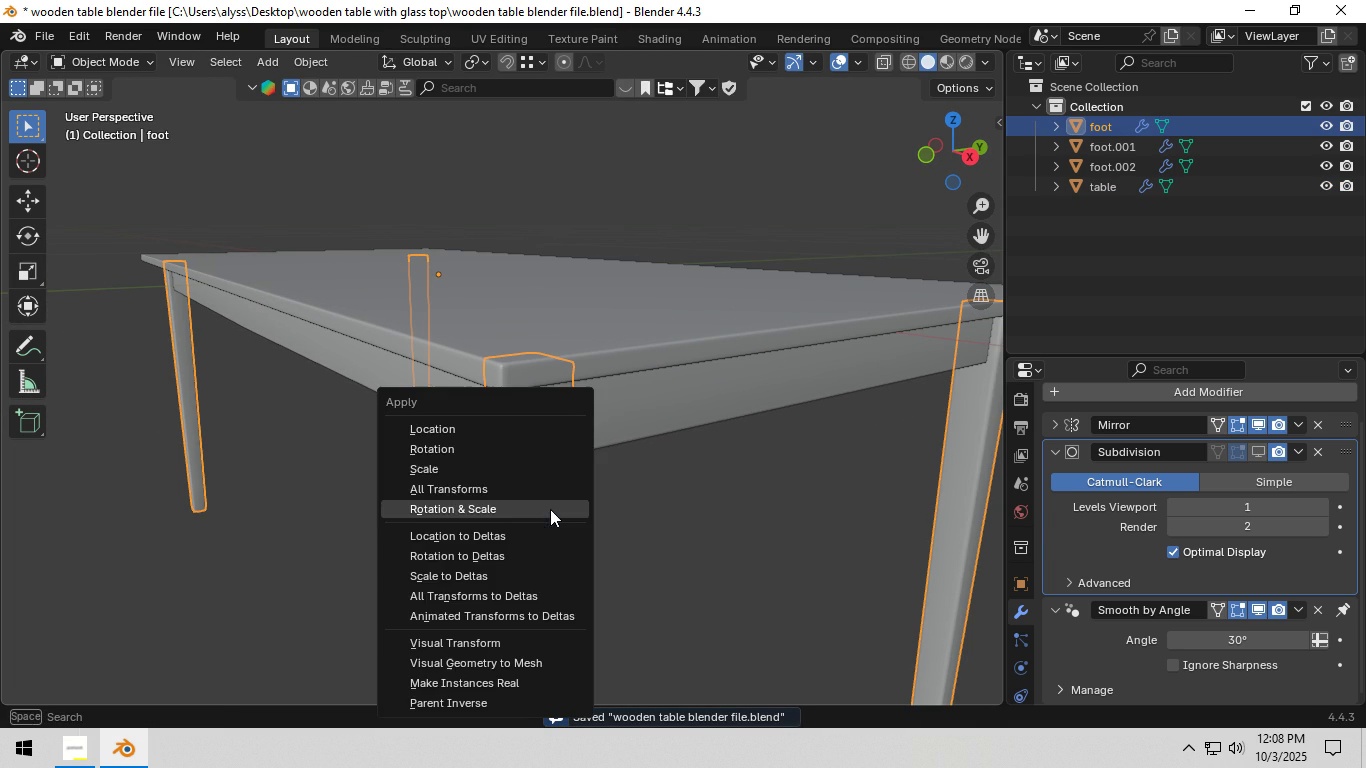 
key(Control+A)
 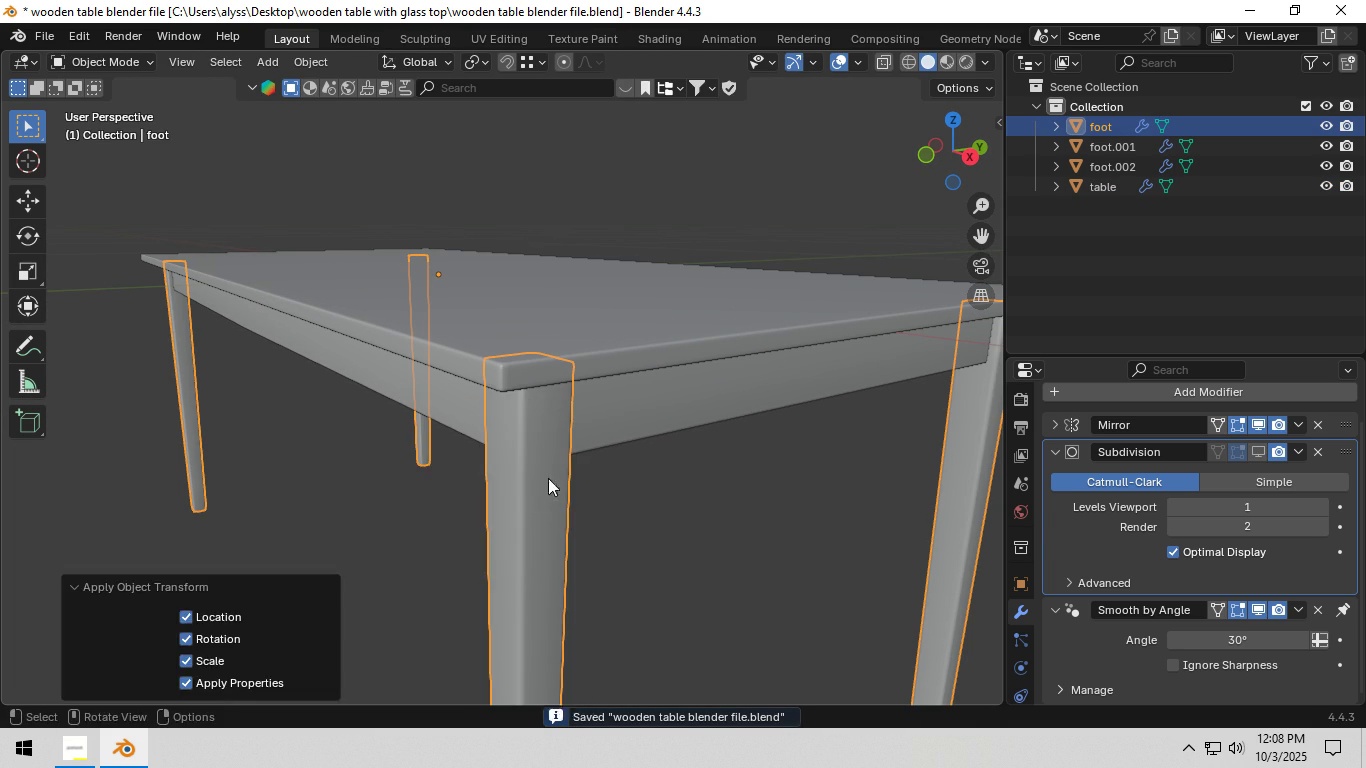 
double_click([624, 411])
 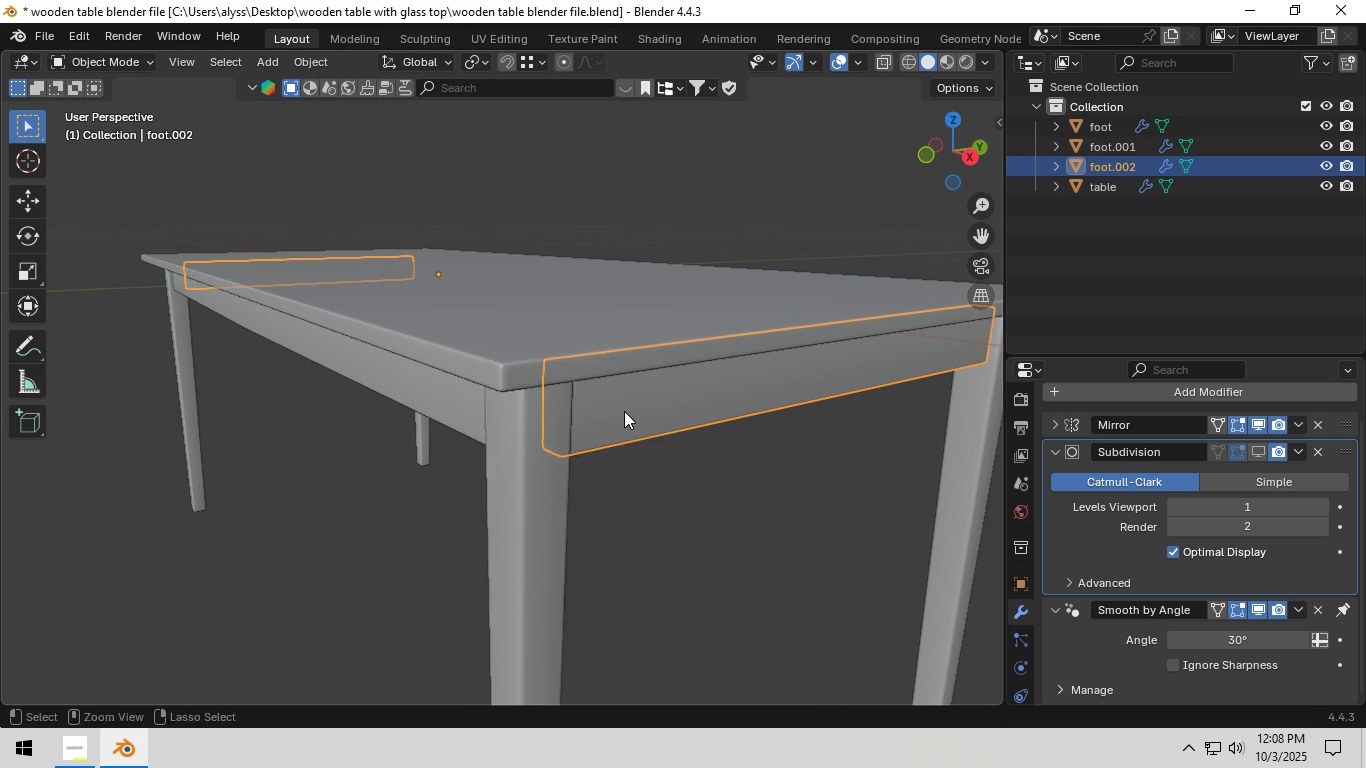 
key(Control+ControlLeft)
 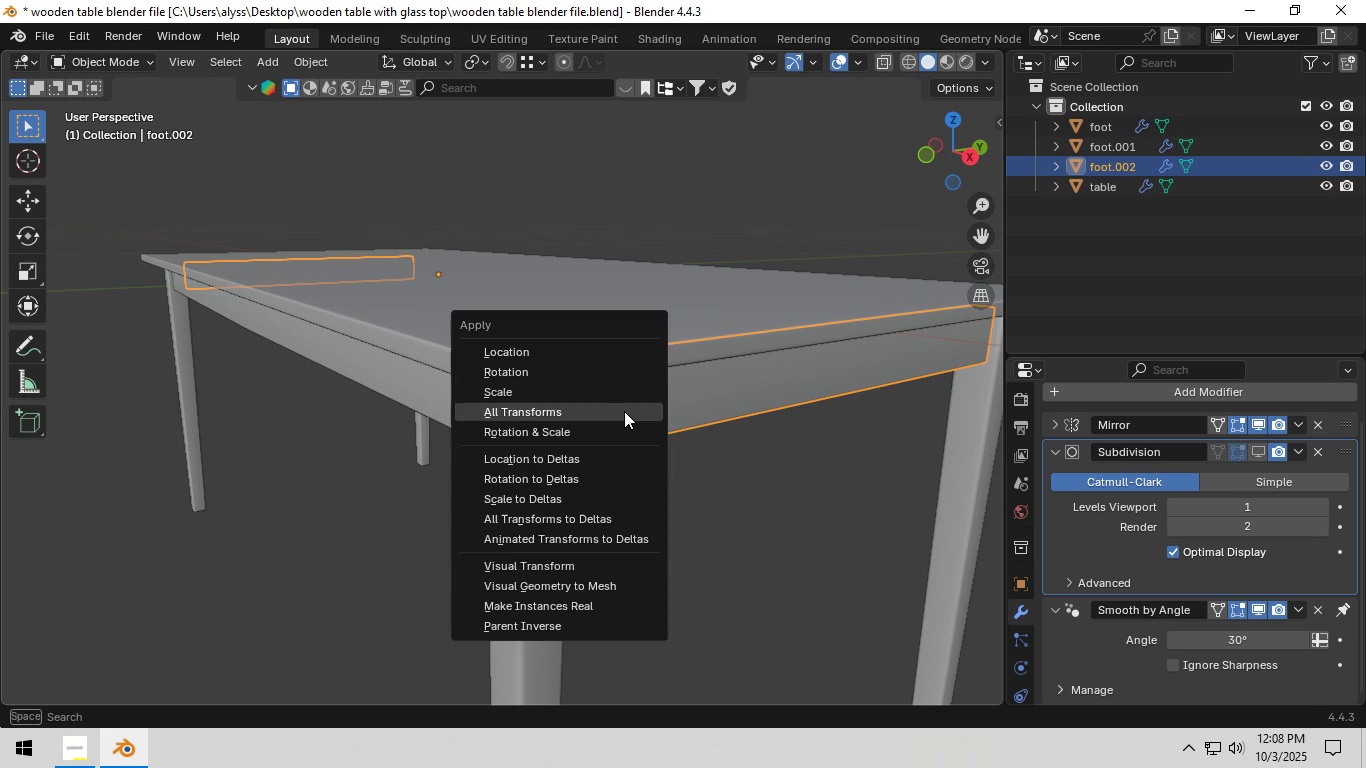 
key(Control+A)
 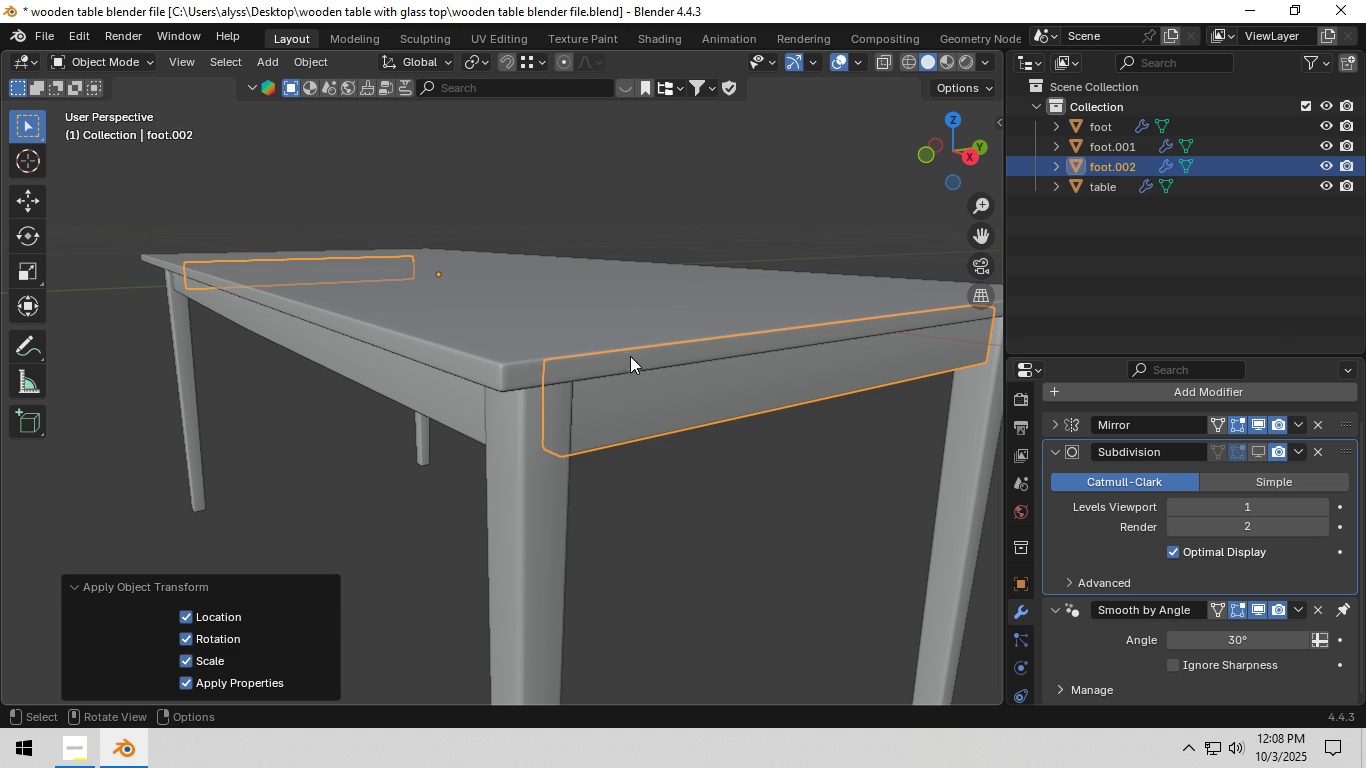 
double_click([630, 354])
 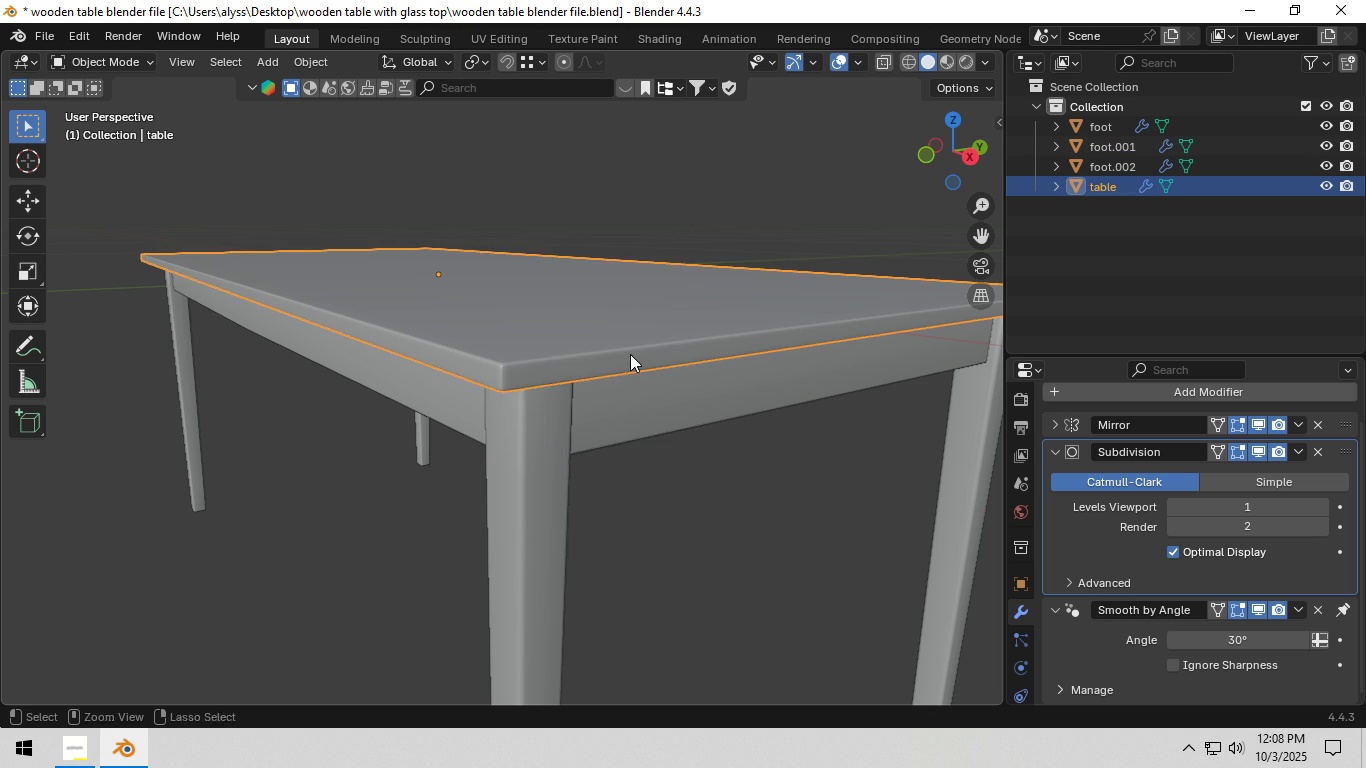 
key(Control+ControlLeft)
 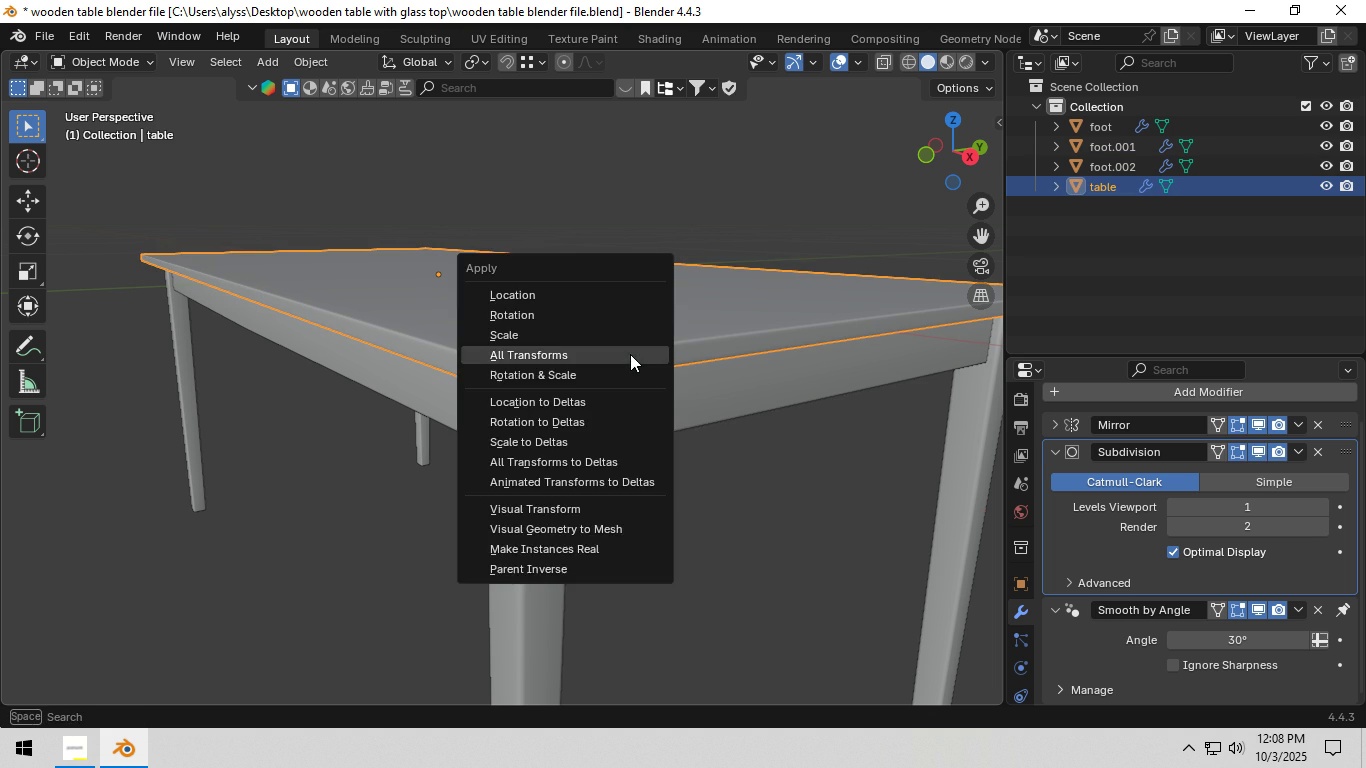 
key(Control+A)
 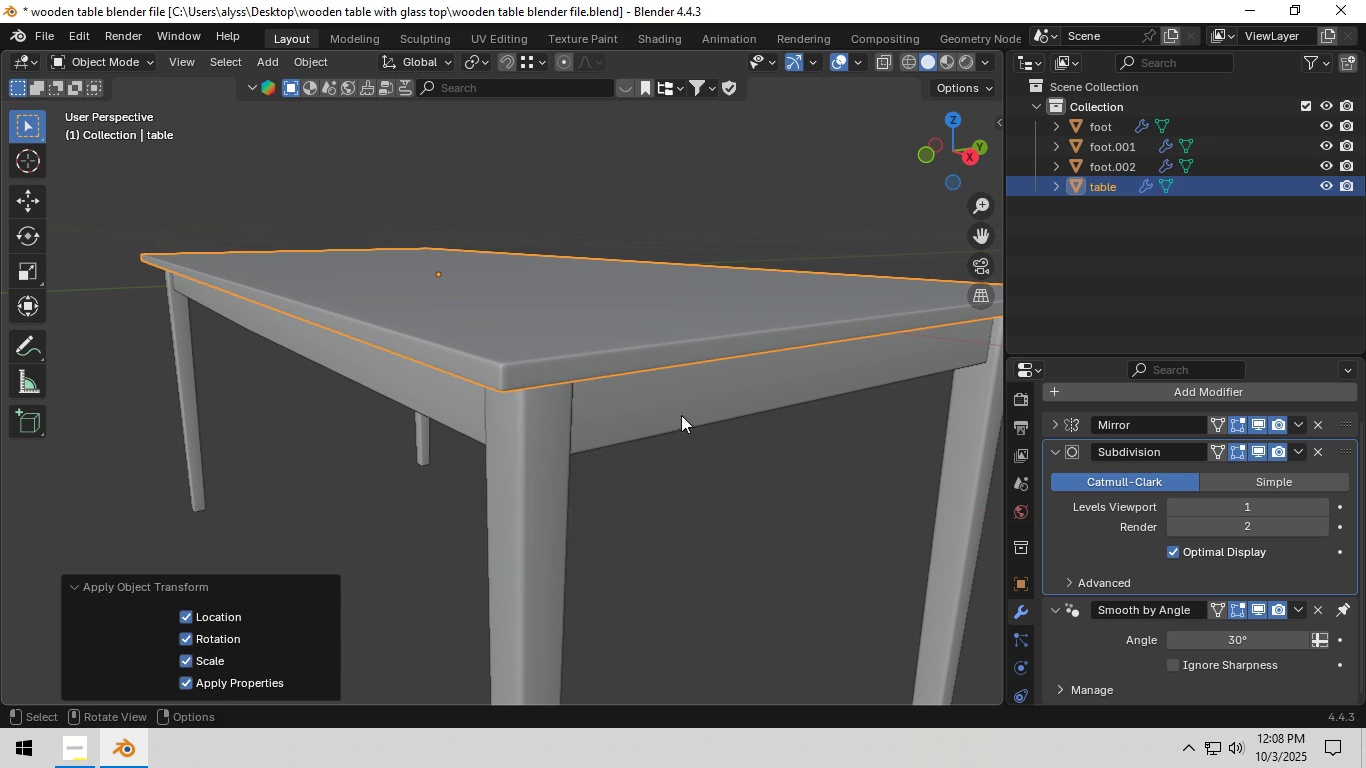 
double_click([744, 508])
 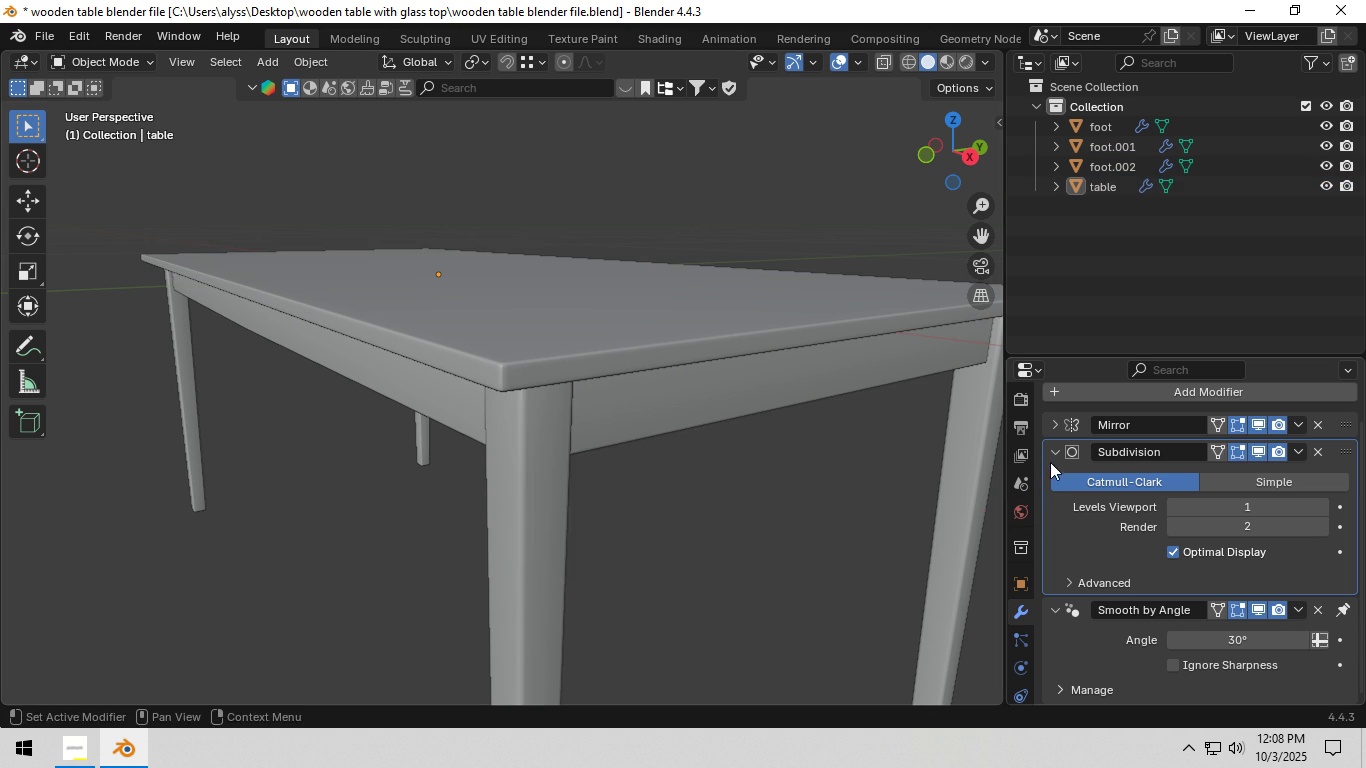 
left_click([1049, 453])
 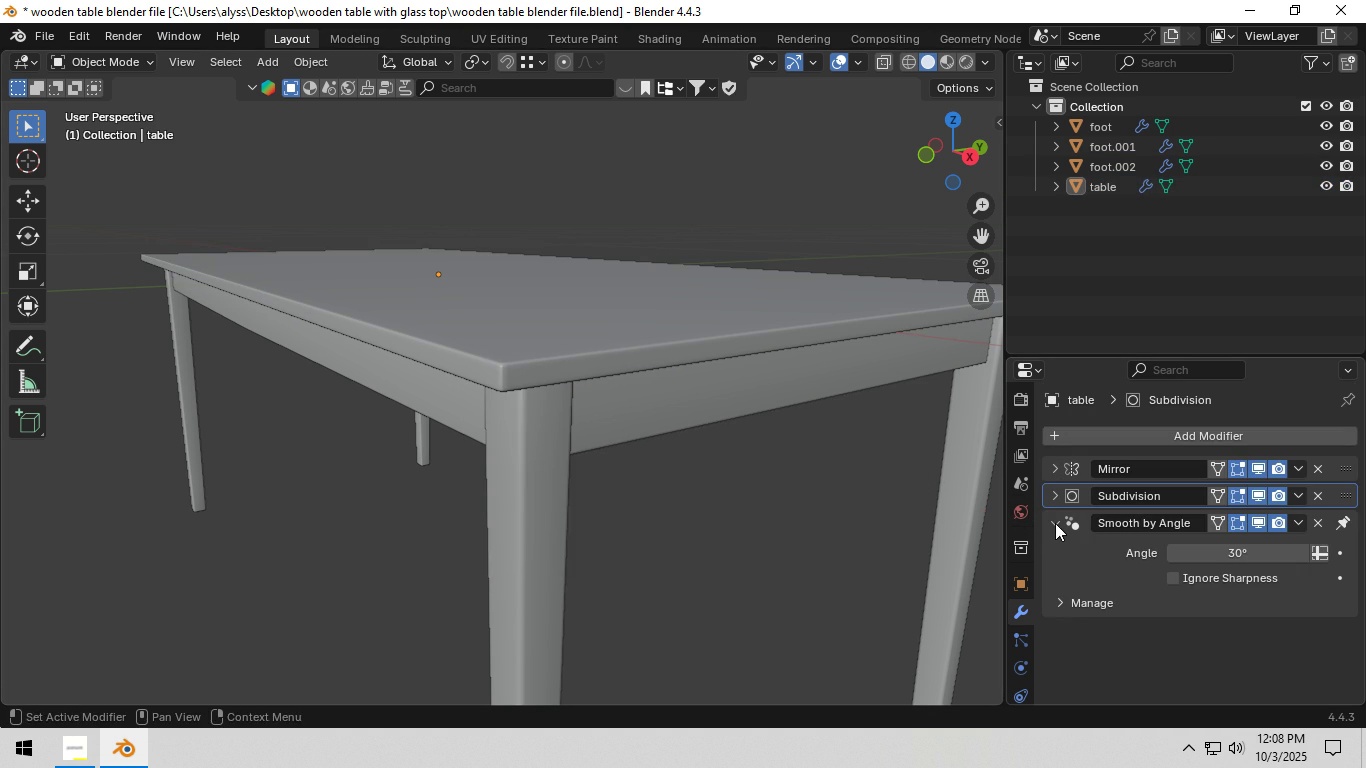 
left_click([1055, 521])
 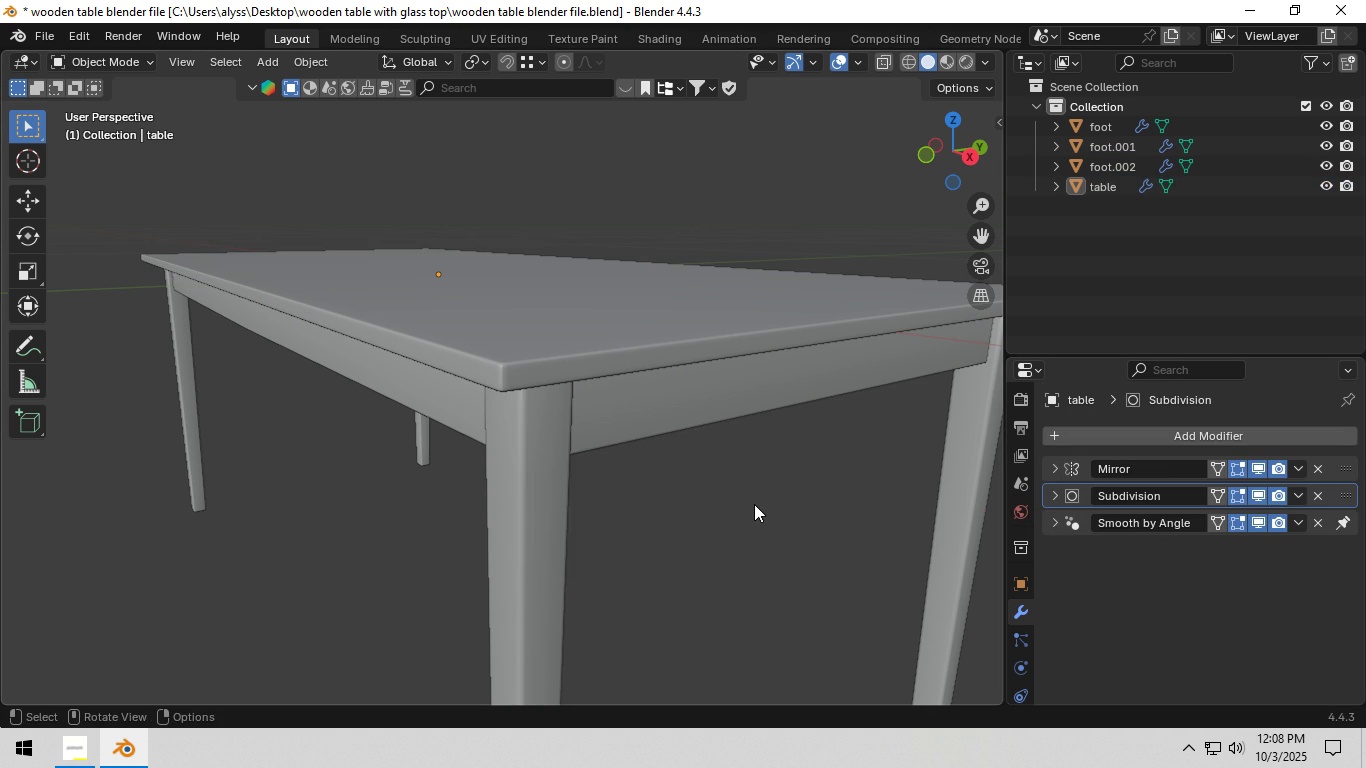 
left_click([754, 505])
 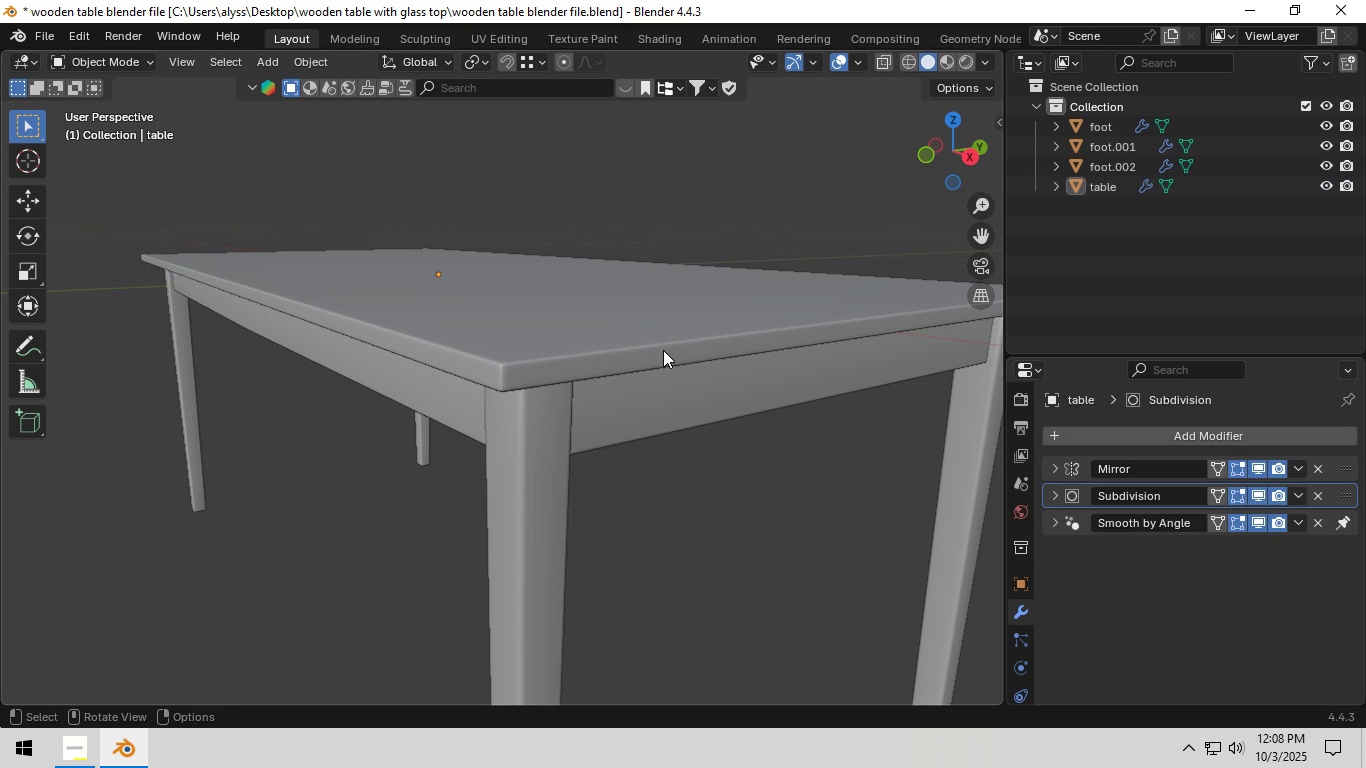 
left_click([663, 349])
 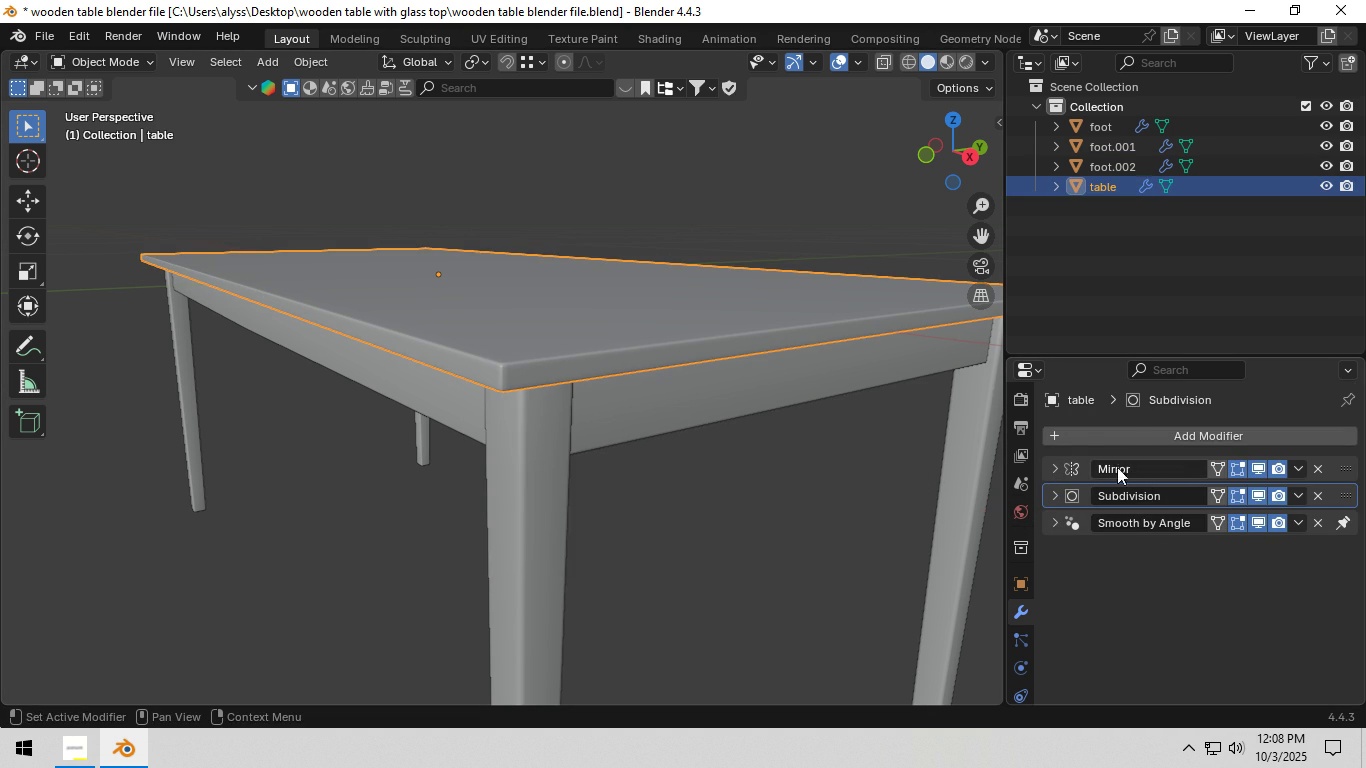 
left_click([1291, 462])
 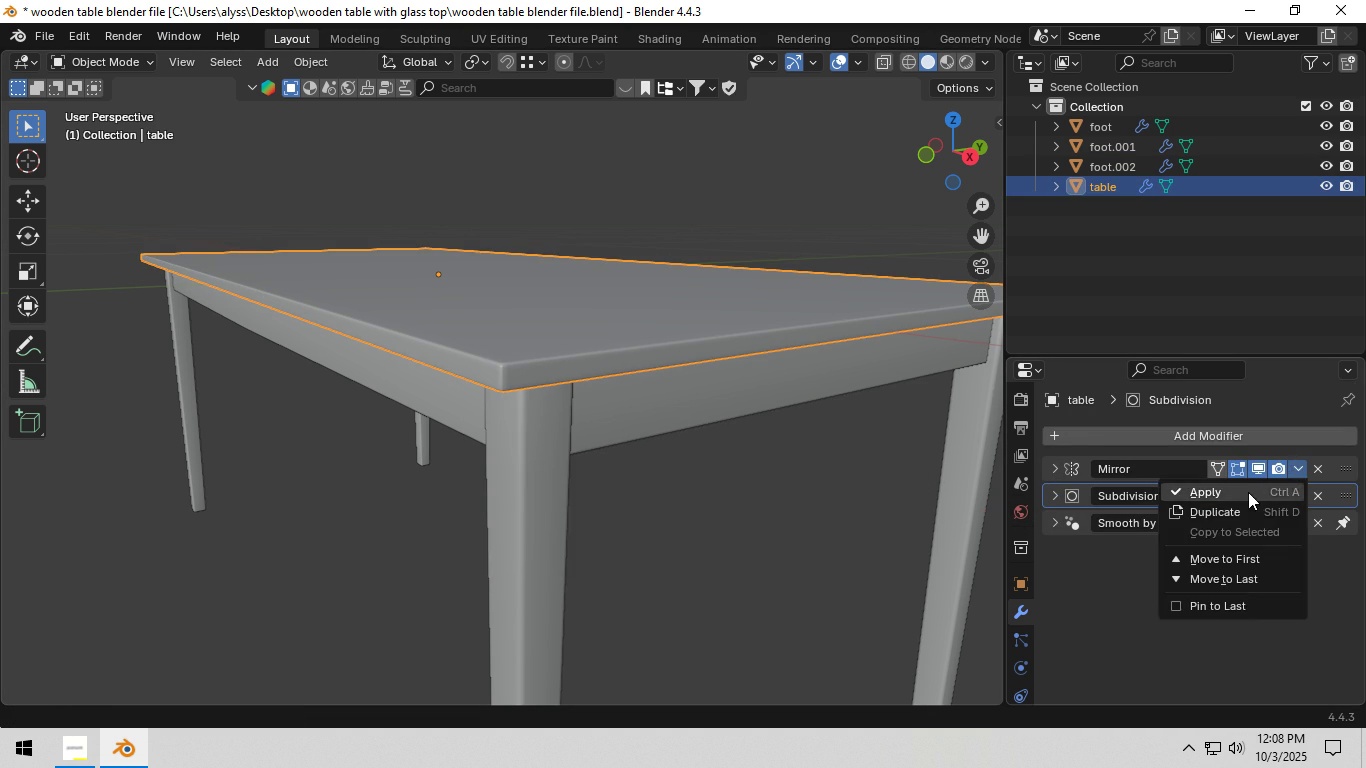 
double_click([1248, 492])
 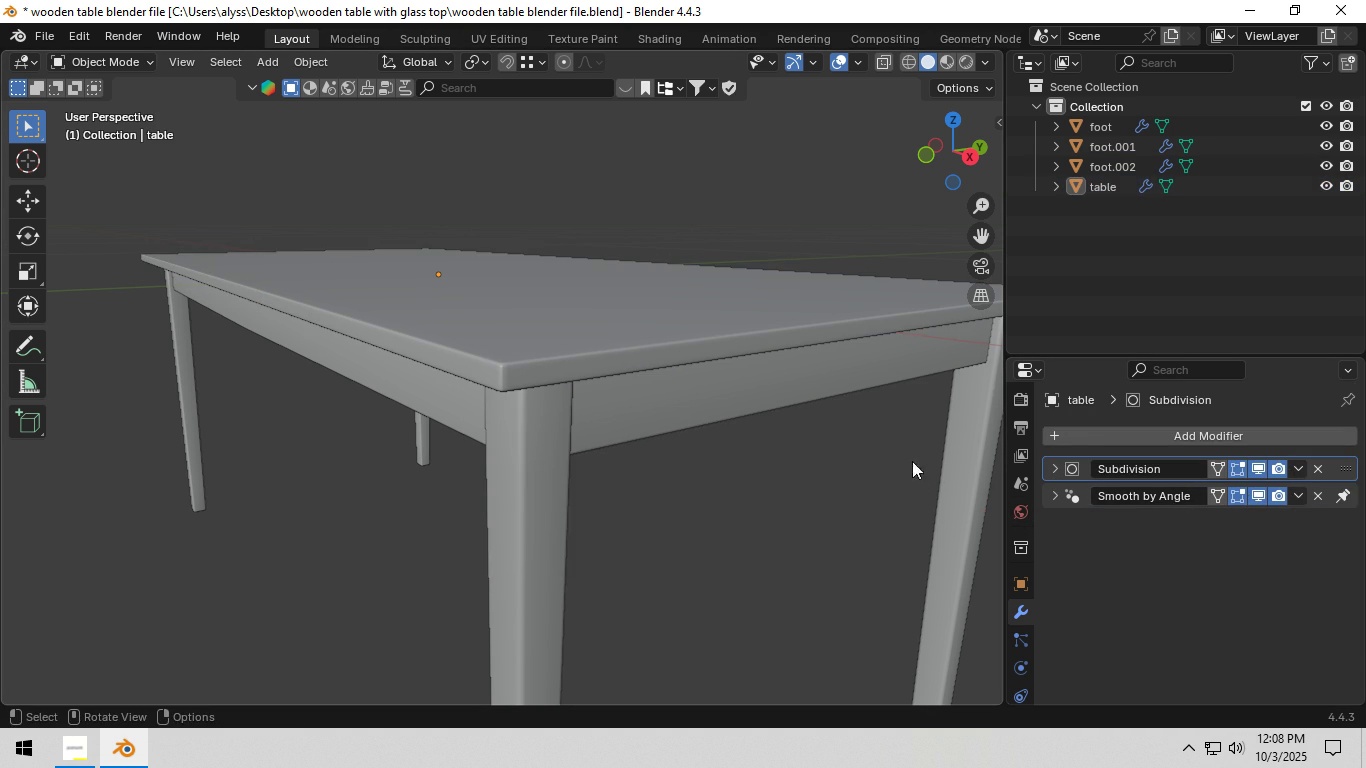 
left_click([717, 397])
 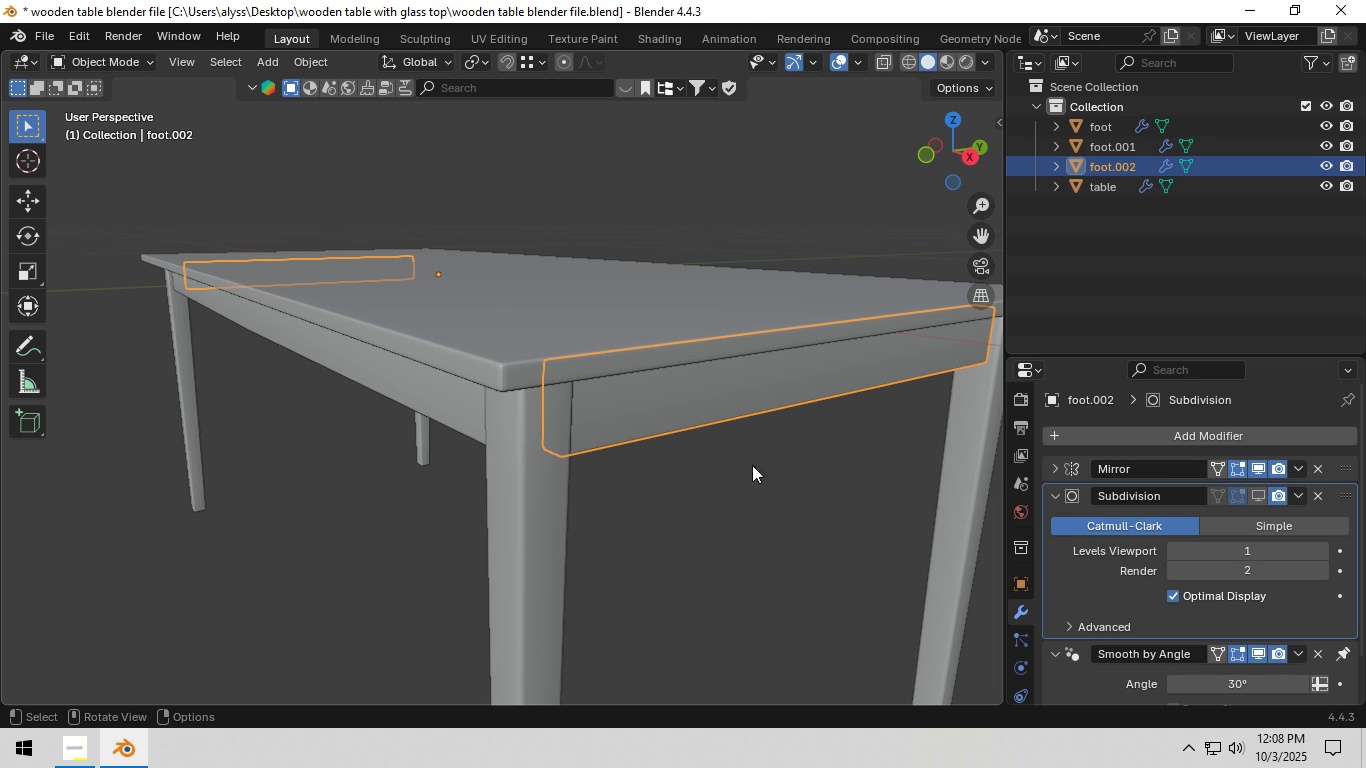 
left_click([544, 451])
 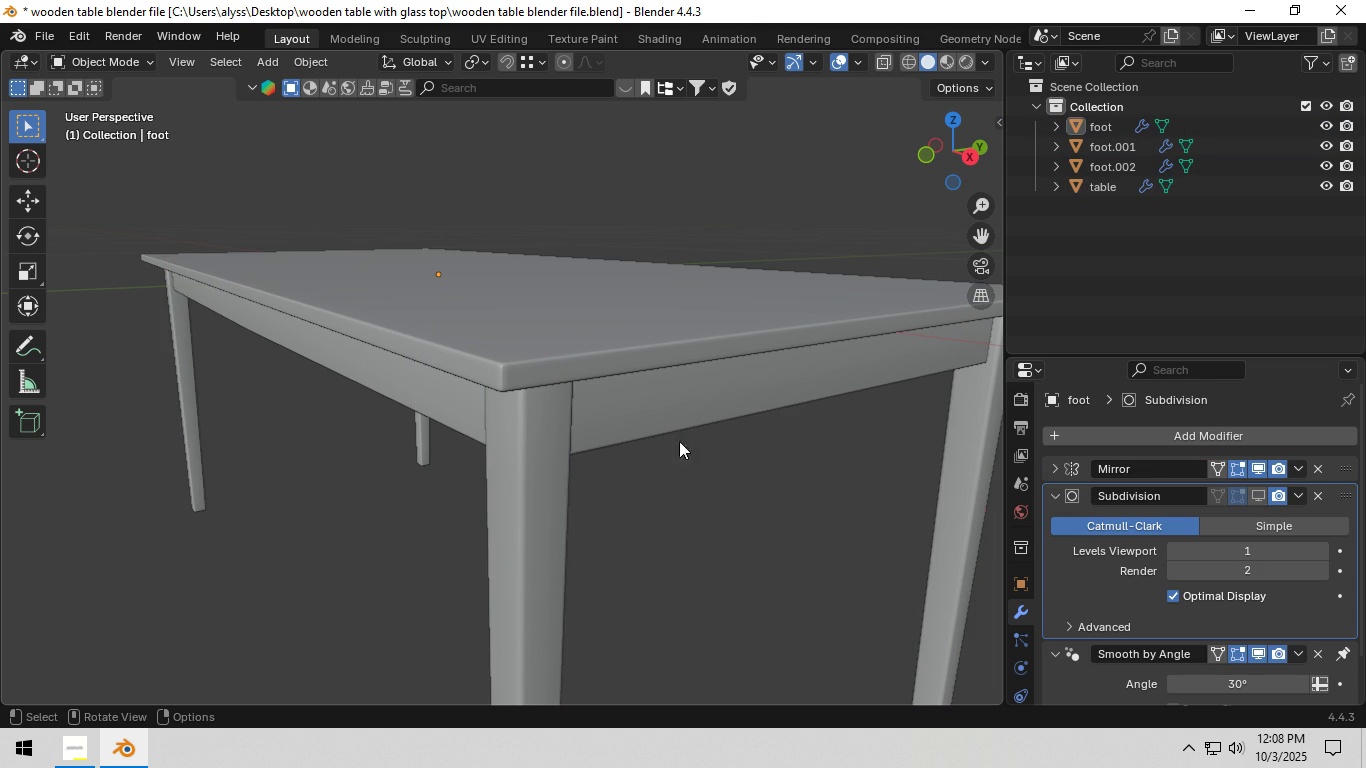 
left_click([616, 350])
 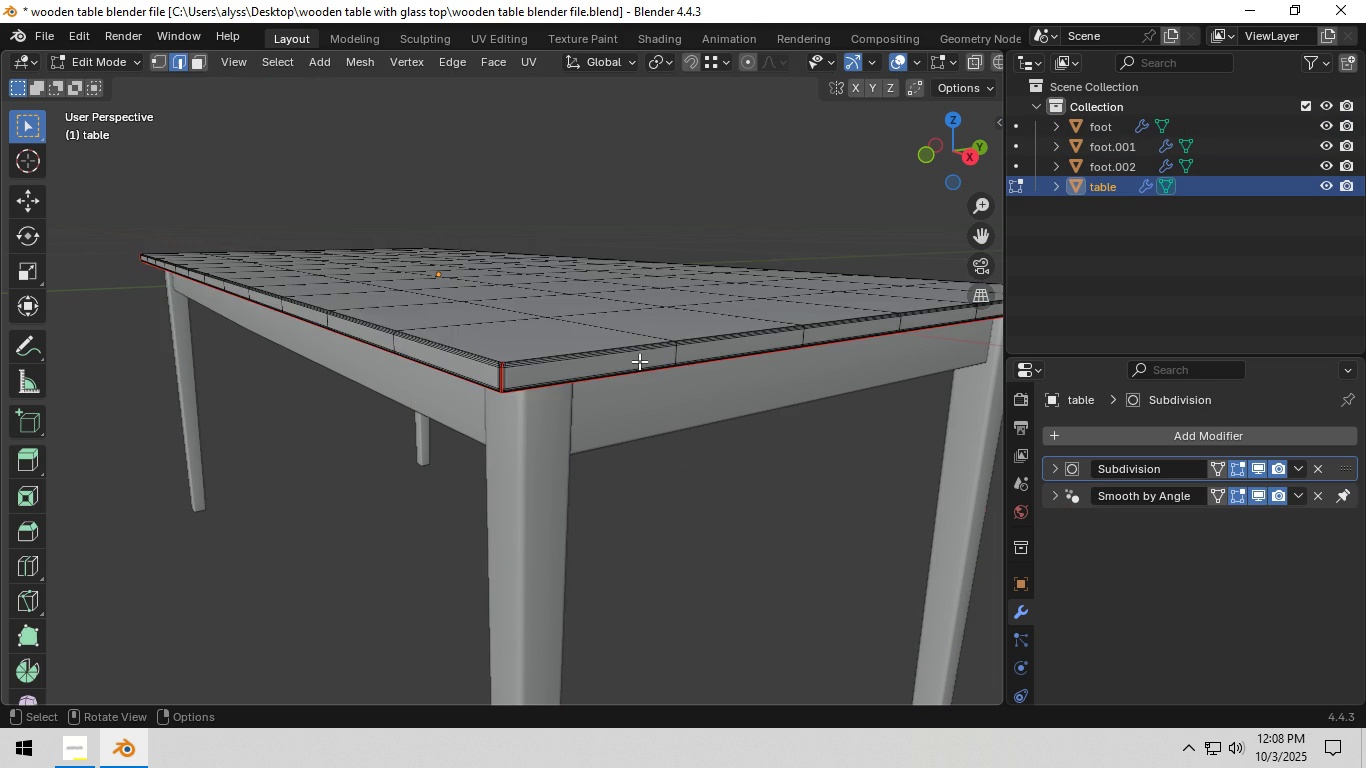 
key(Tab)
 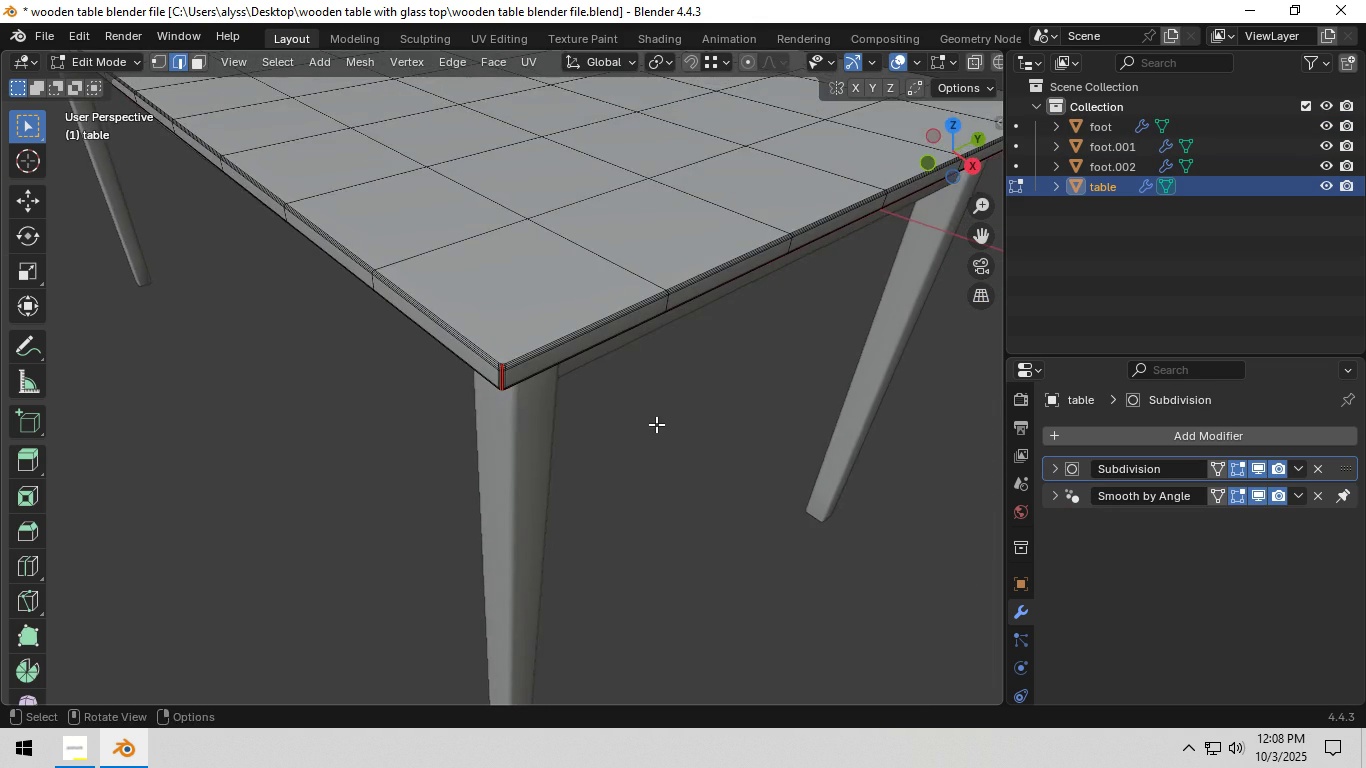 
scroll: coordinate [656, 420], scroll_direction: down, amount: 2.0
 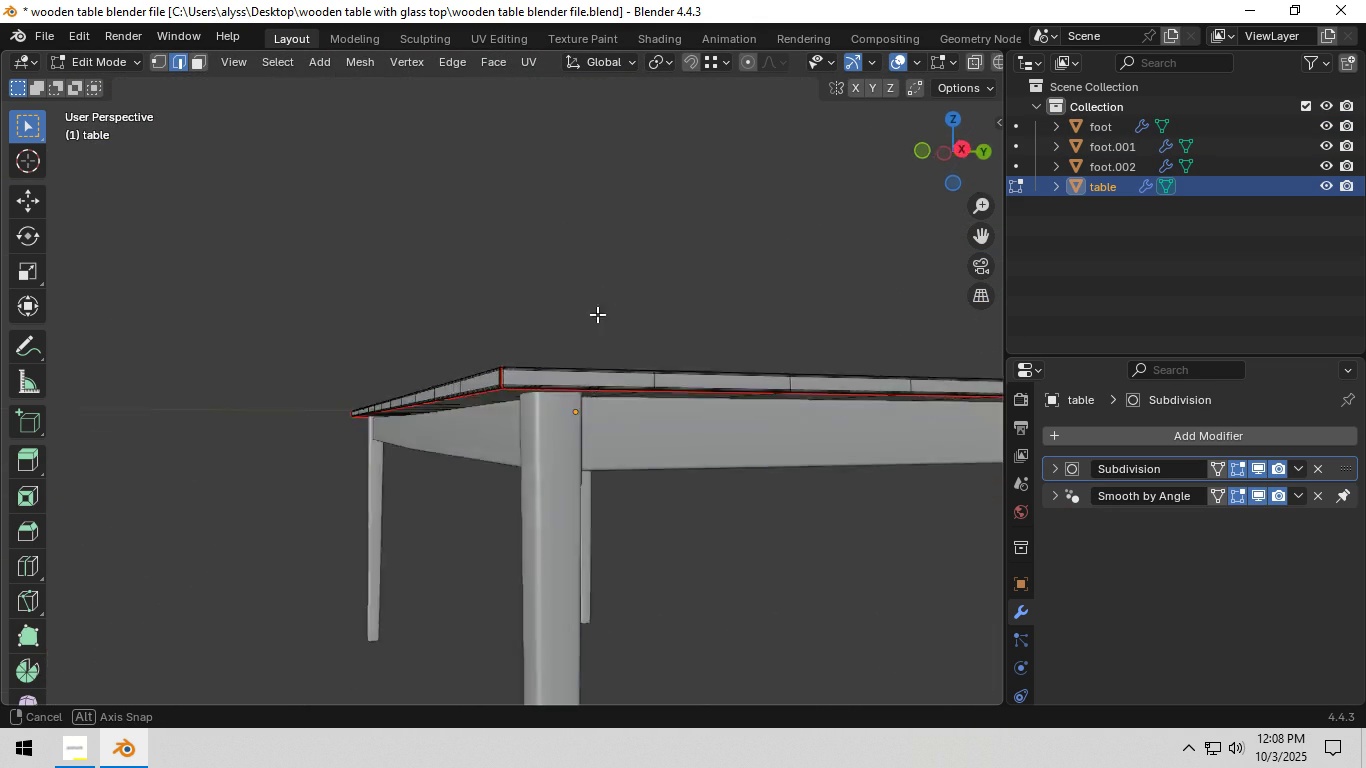 
key(Tab)